 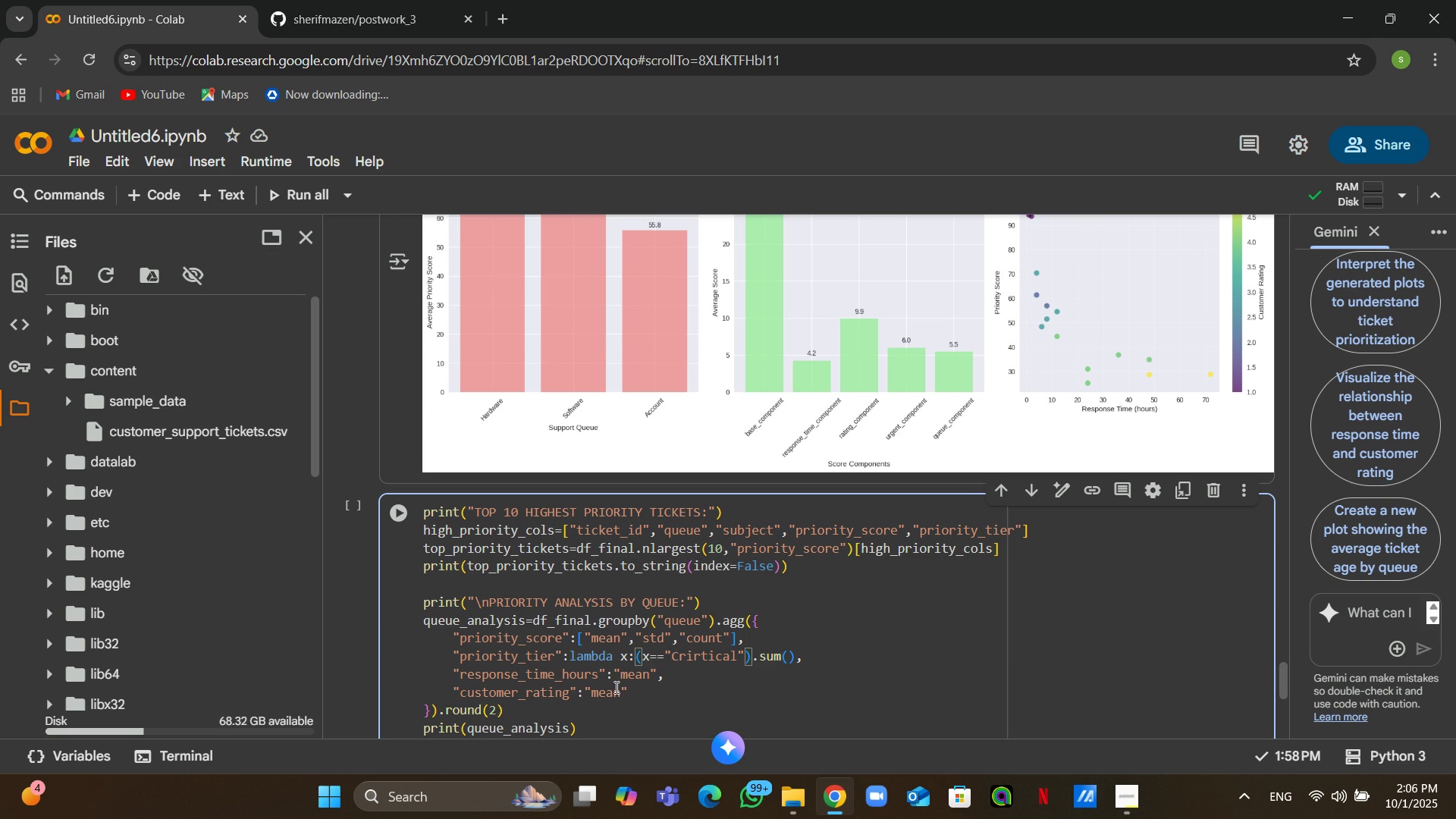 
left_click([523, 628])
 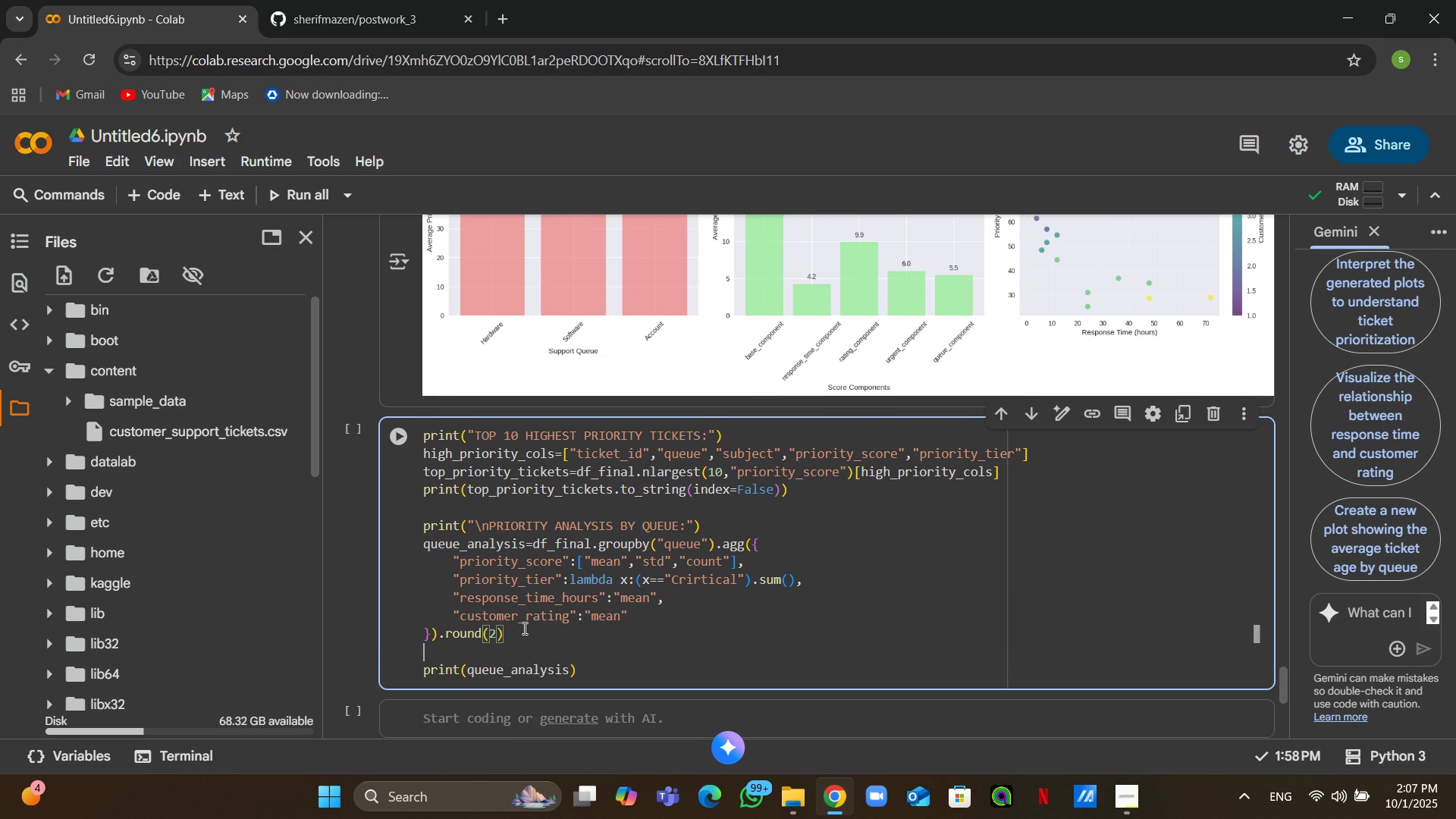 
key(Enter)
 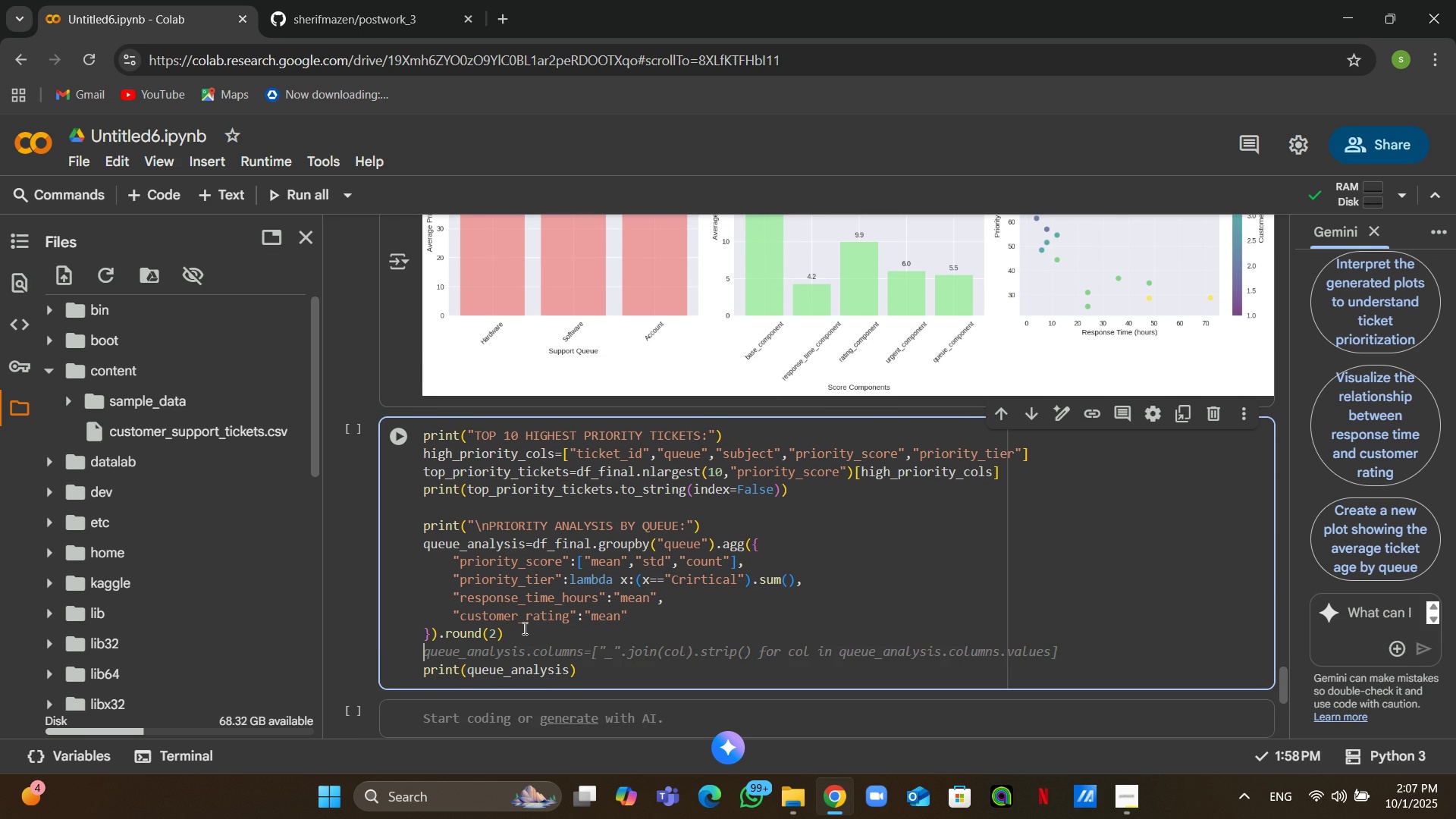 
key(Enter)
 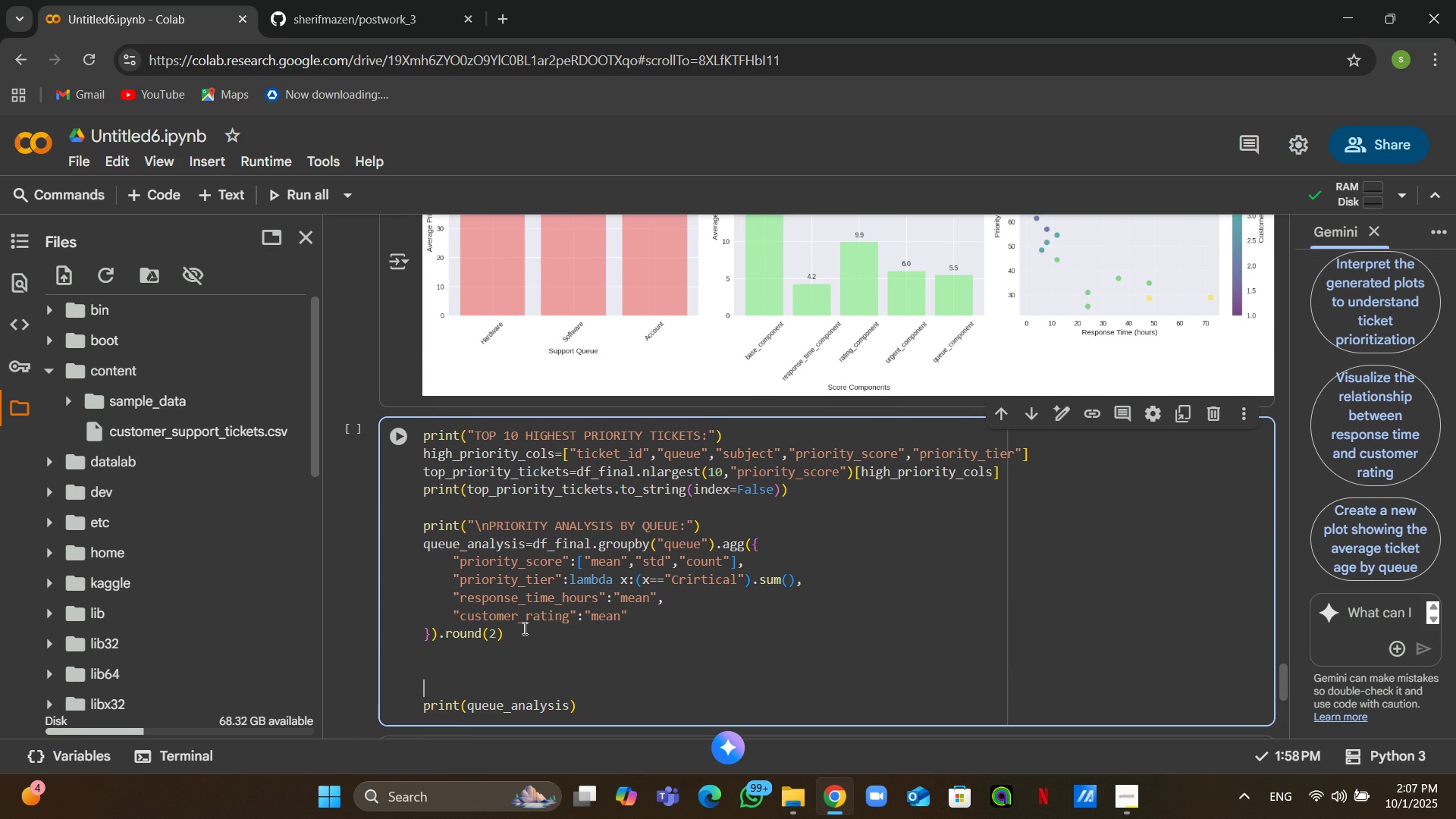 
key(Enter)
 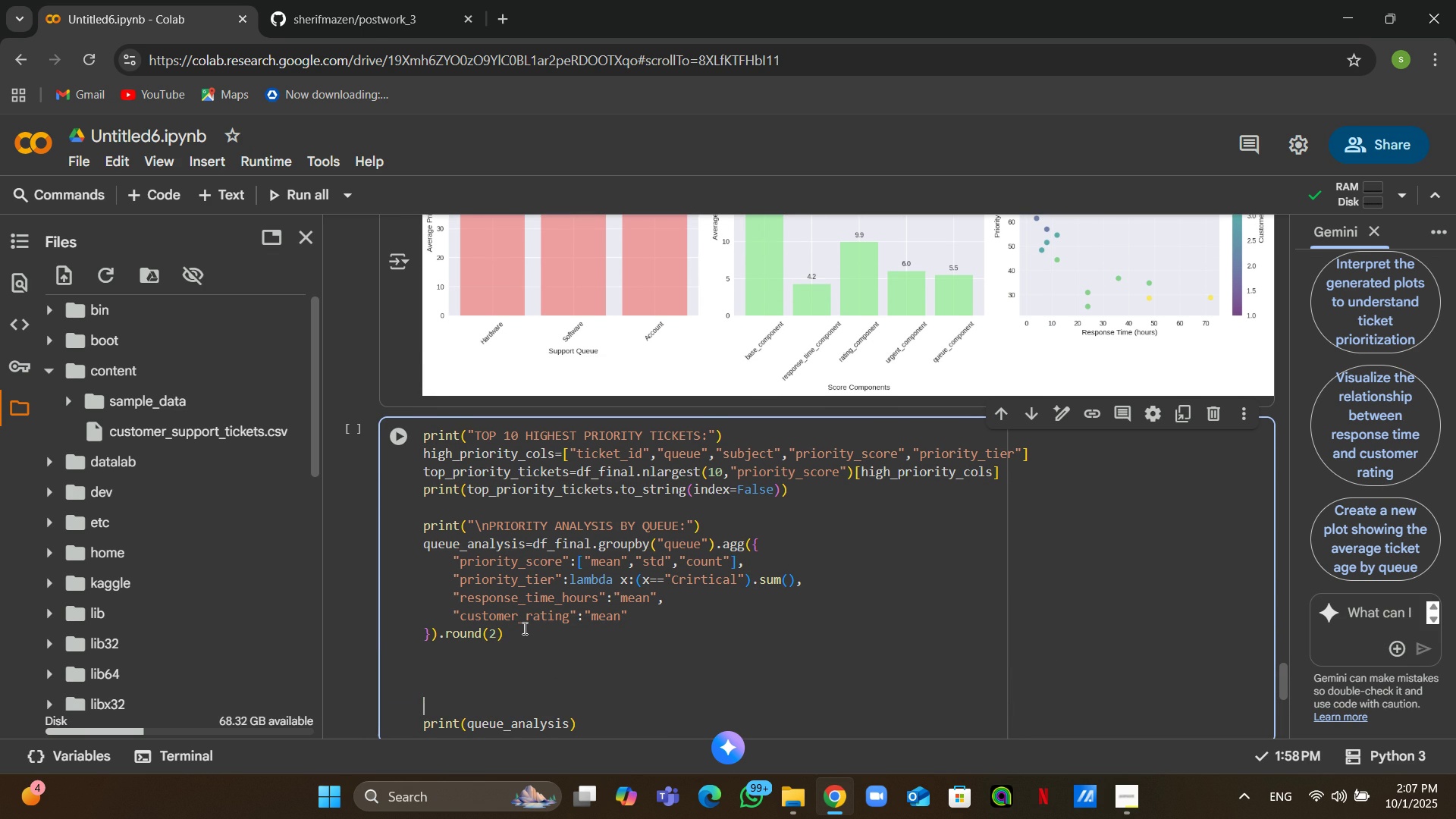 
key(Enter)
 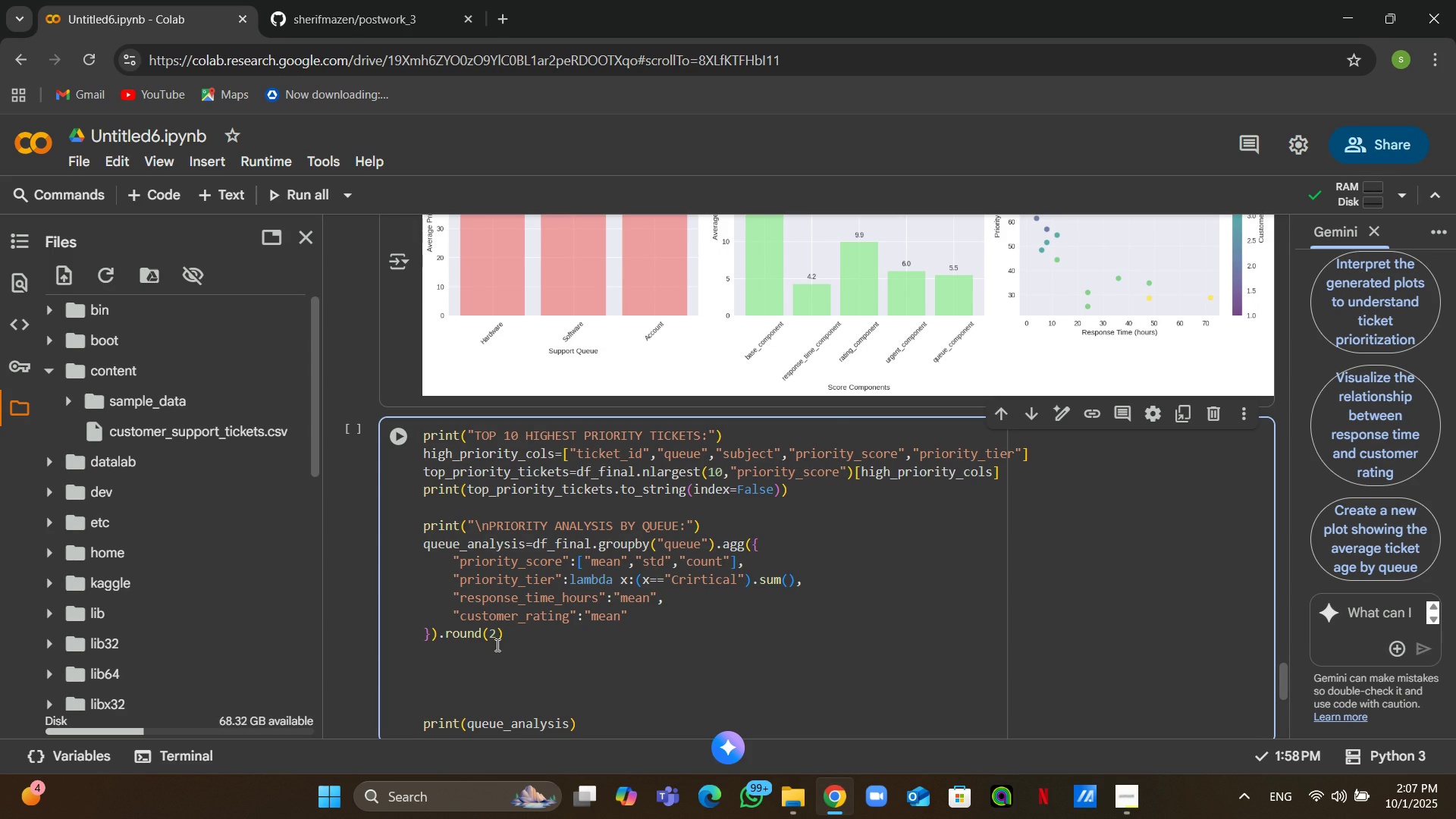 
left_click([496, 645])
 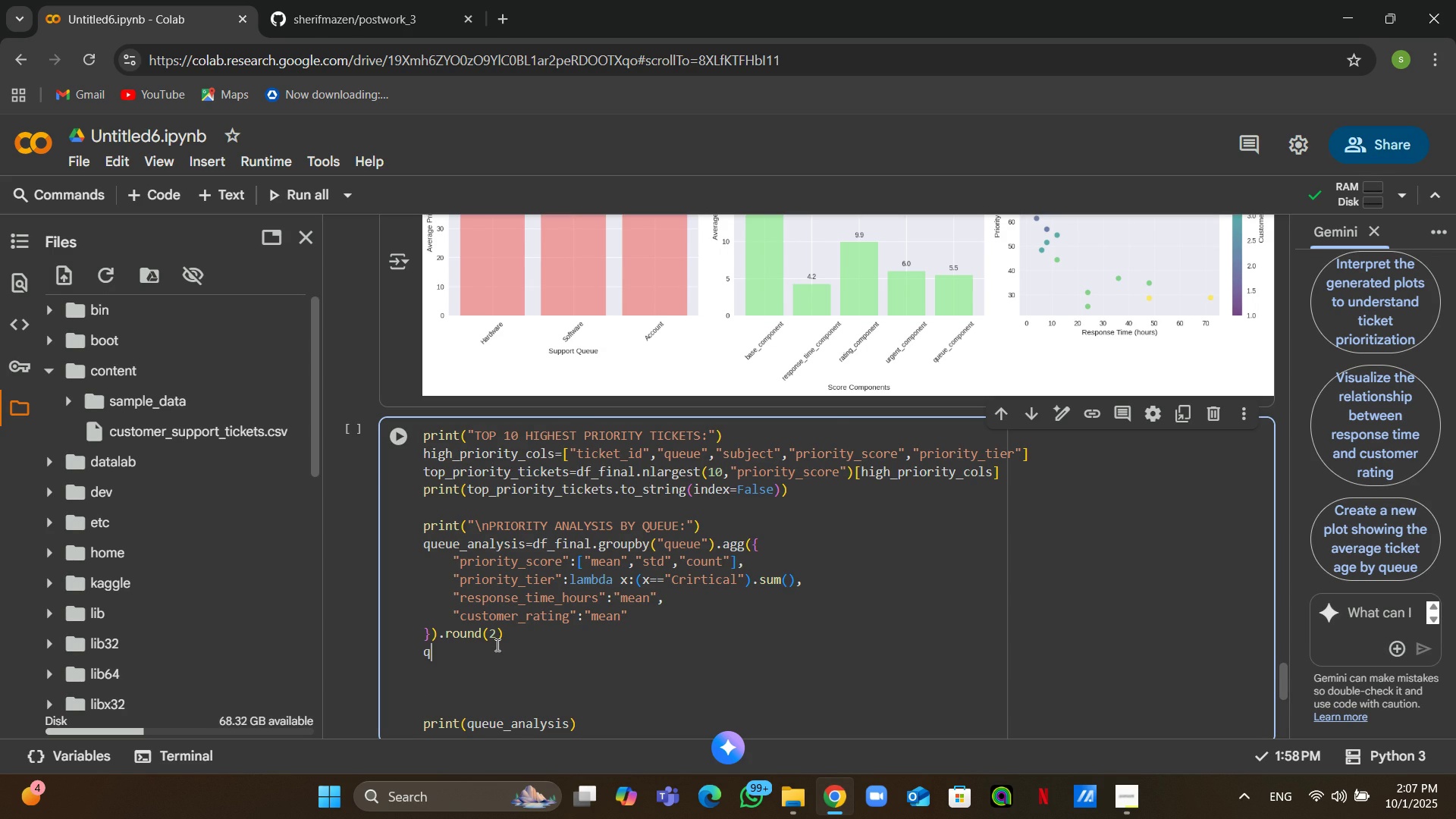 
type(queue_ana)